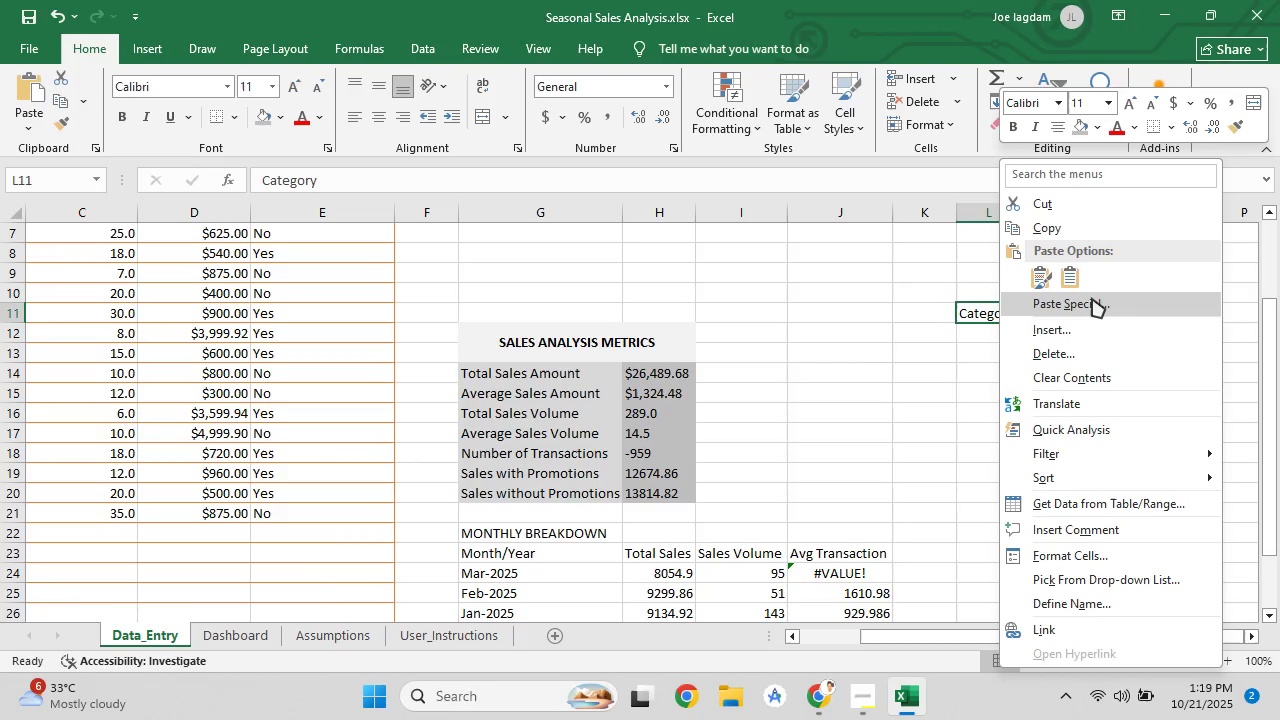 
left_click([1091, 299])
 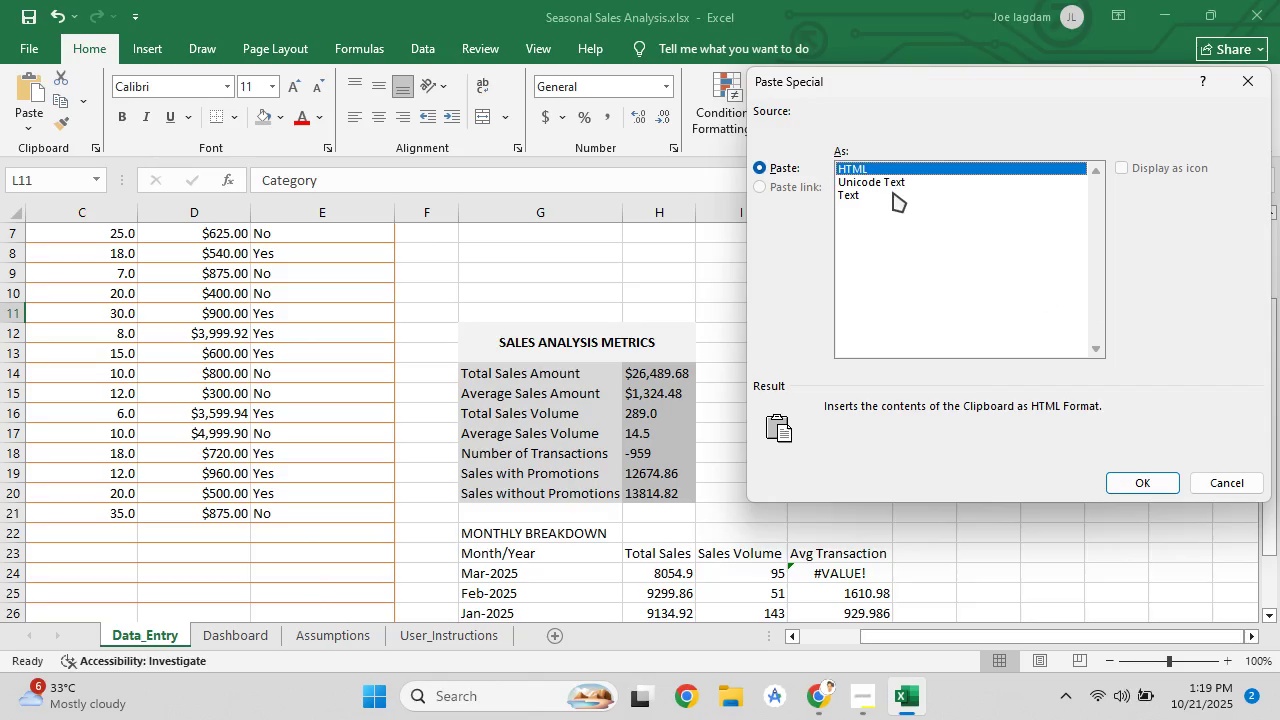 
left_click([890, 186])
 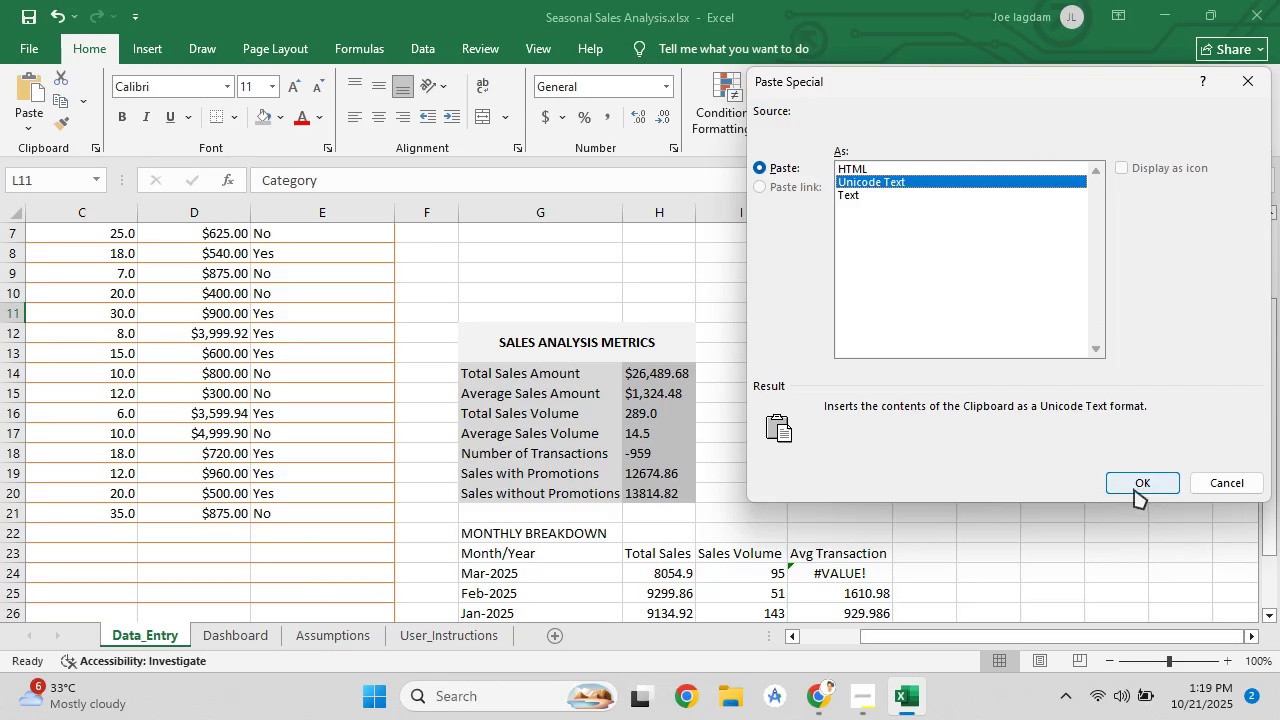 
left_click([1134, 487])
 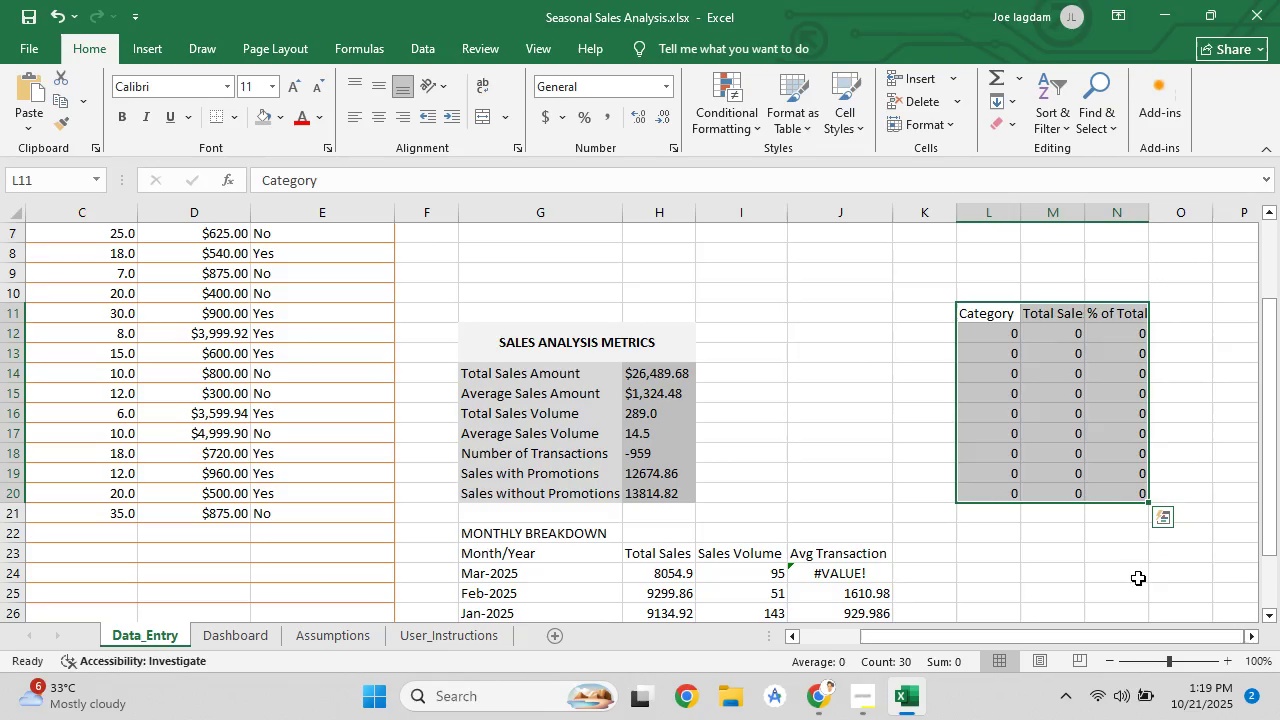 
left_click([1086, 569])
 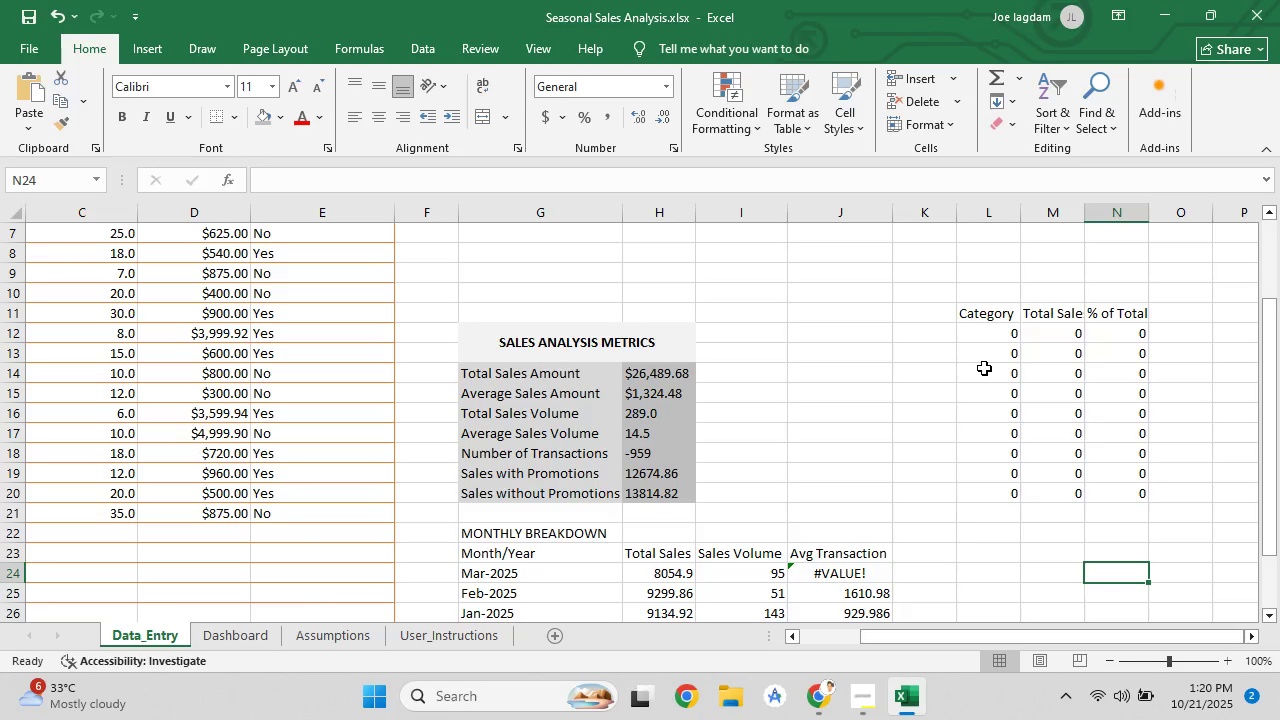 
wait(36.07)
 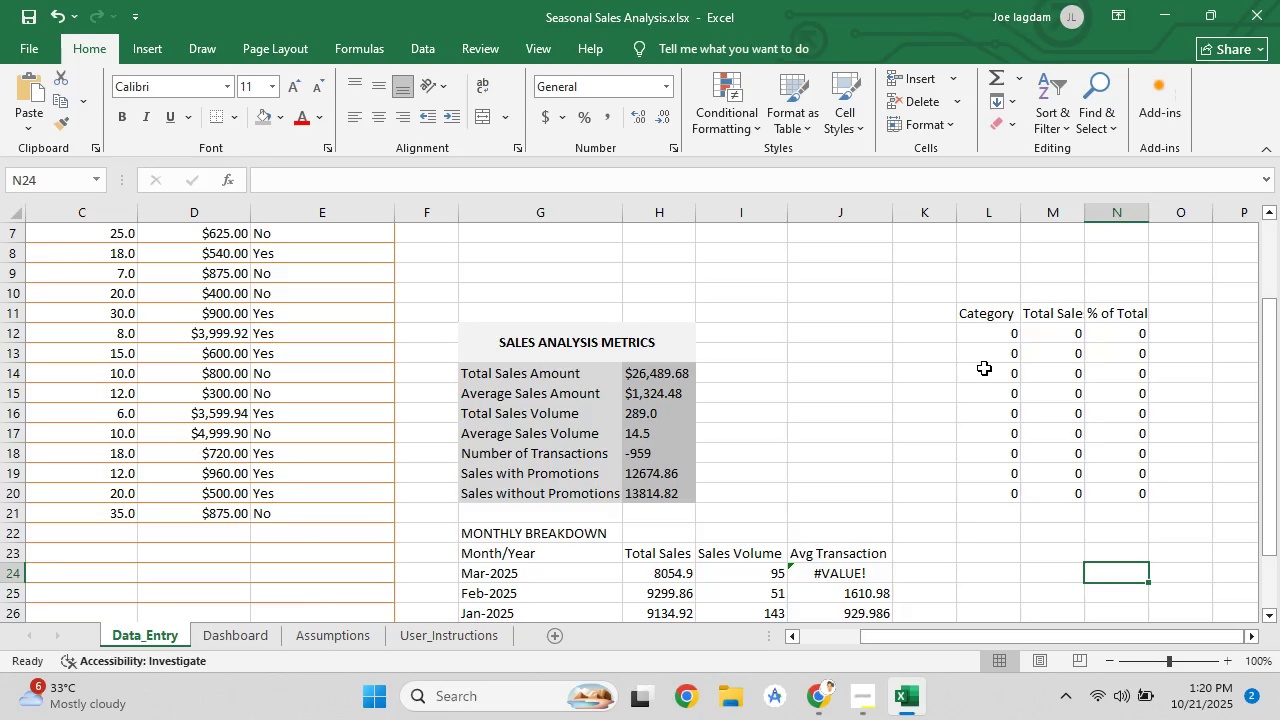 
left_click_drag(start_coordinate=[987, 317], to_coordinate=[1104, 319])
 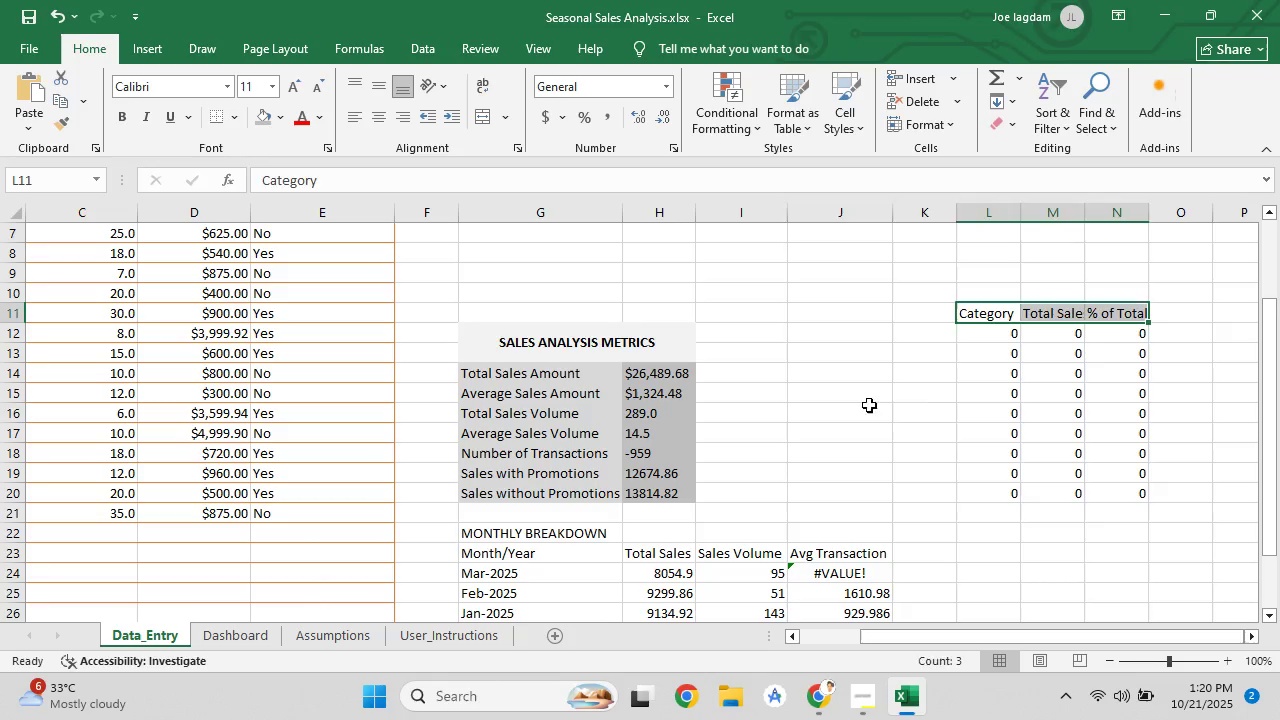 
left_click([869, 405])
 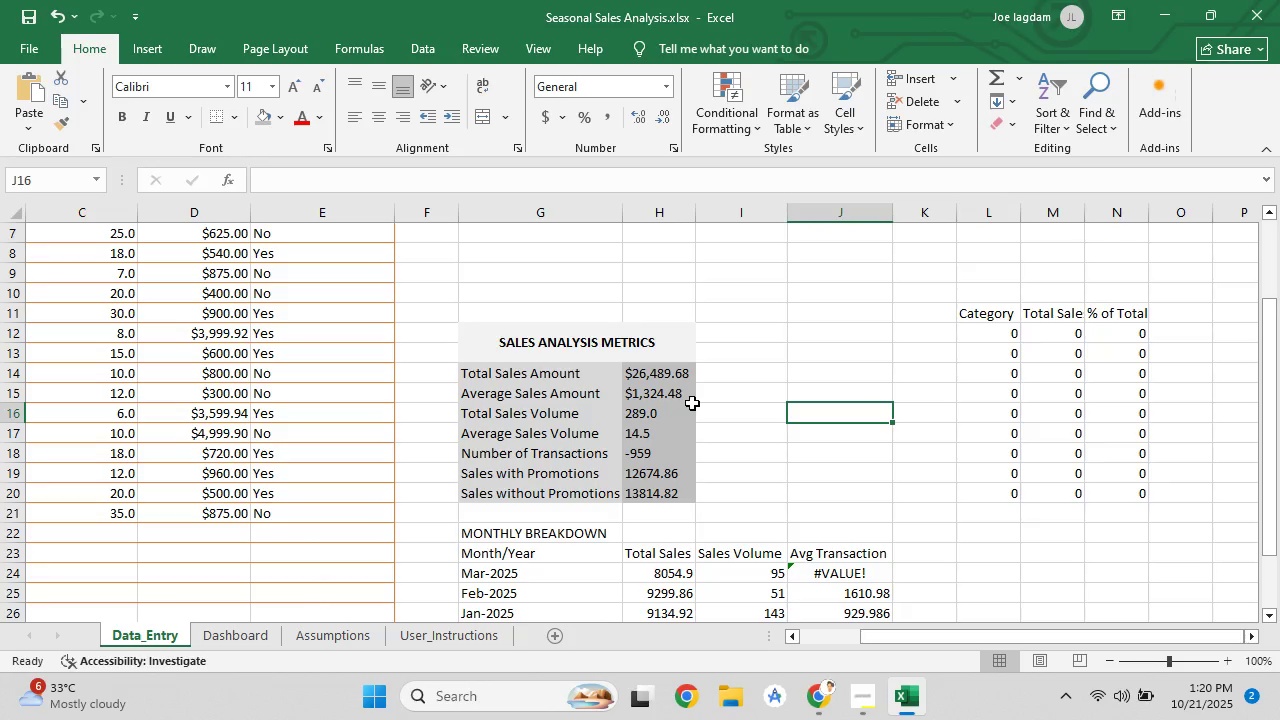 
scroll: coordinate [725, 402], scroll_direction: down, amount: 3.0
 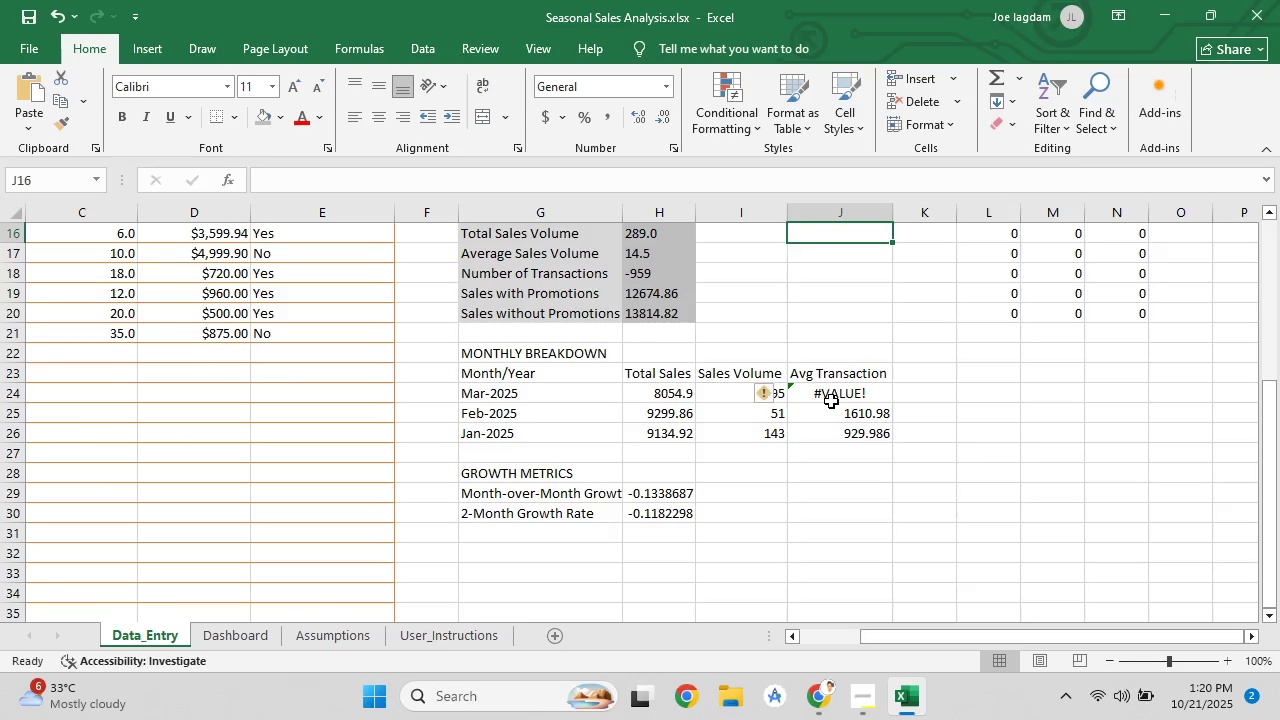 
left_click([831, 401])
 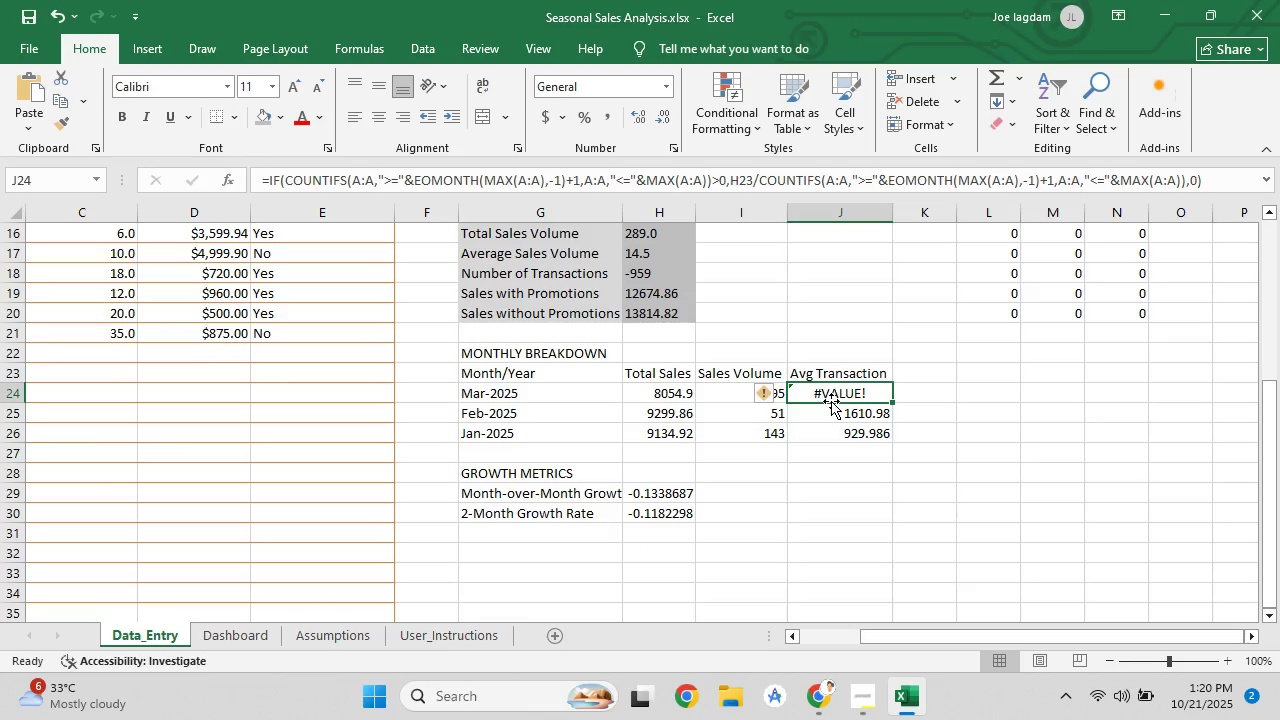 
wait(5.09)
 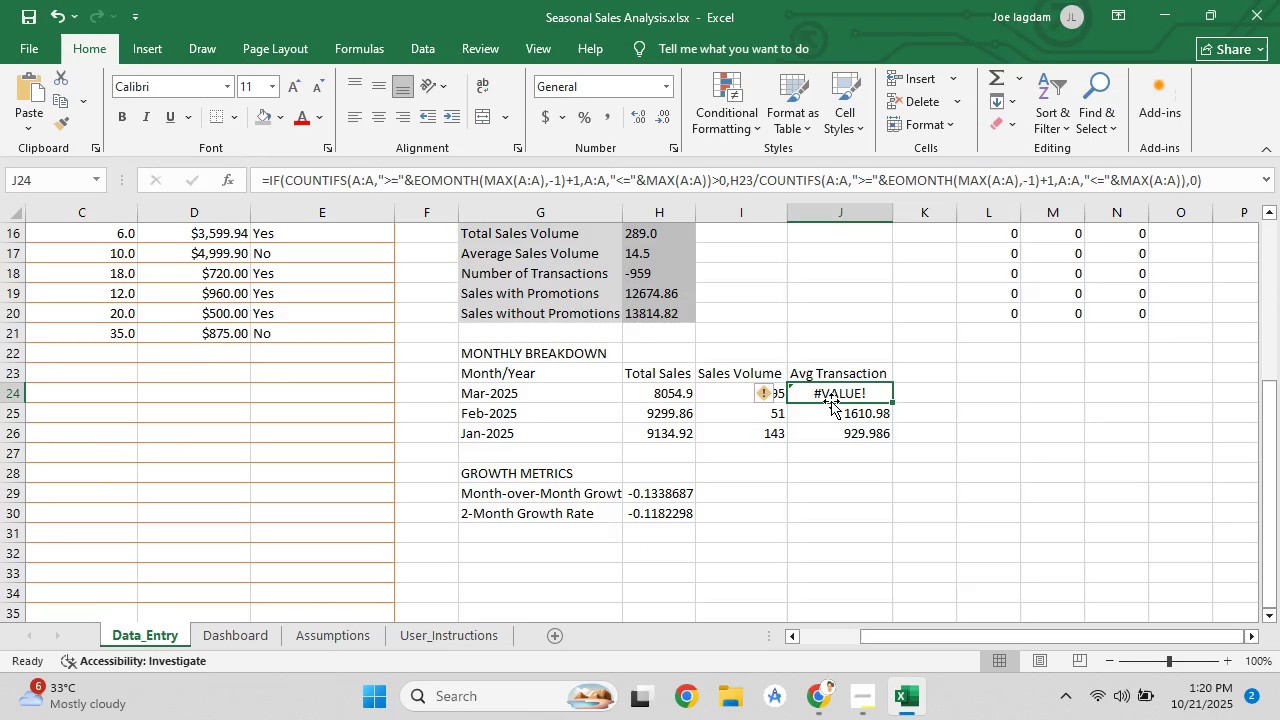 
left_click([830, 419])
 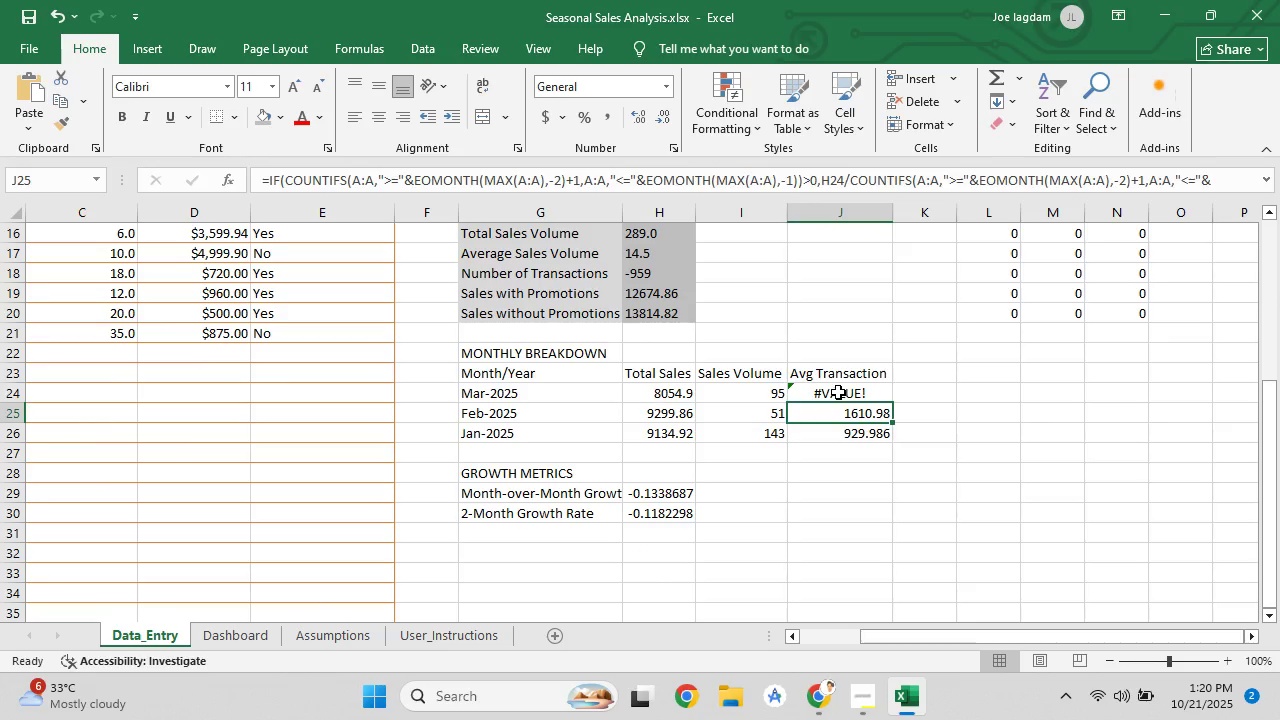 
left_click([838, 392])
 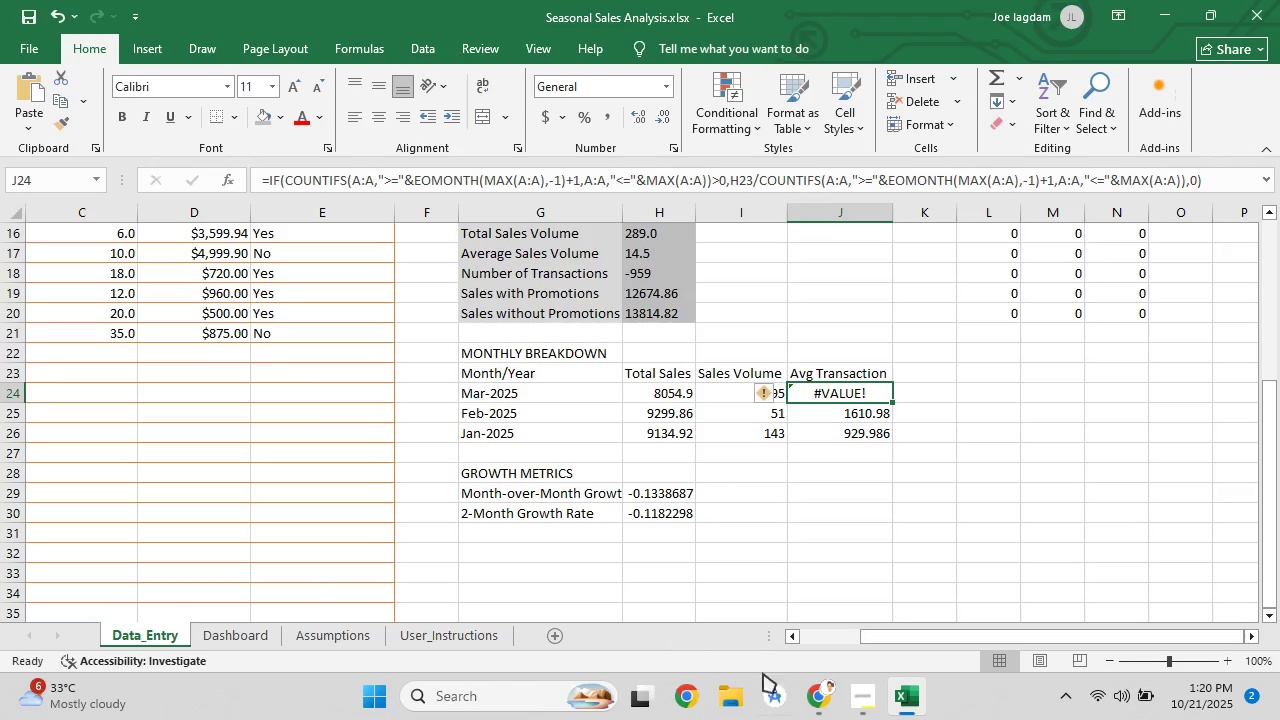 
left_click([827, 686])
 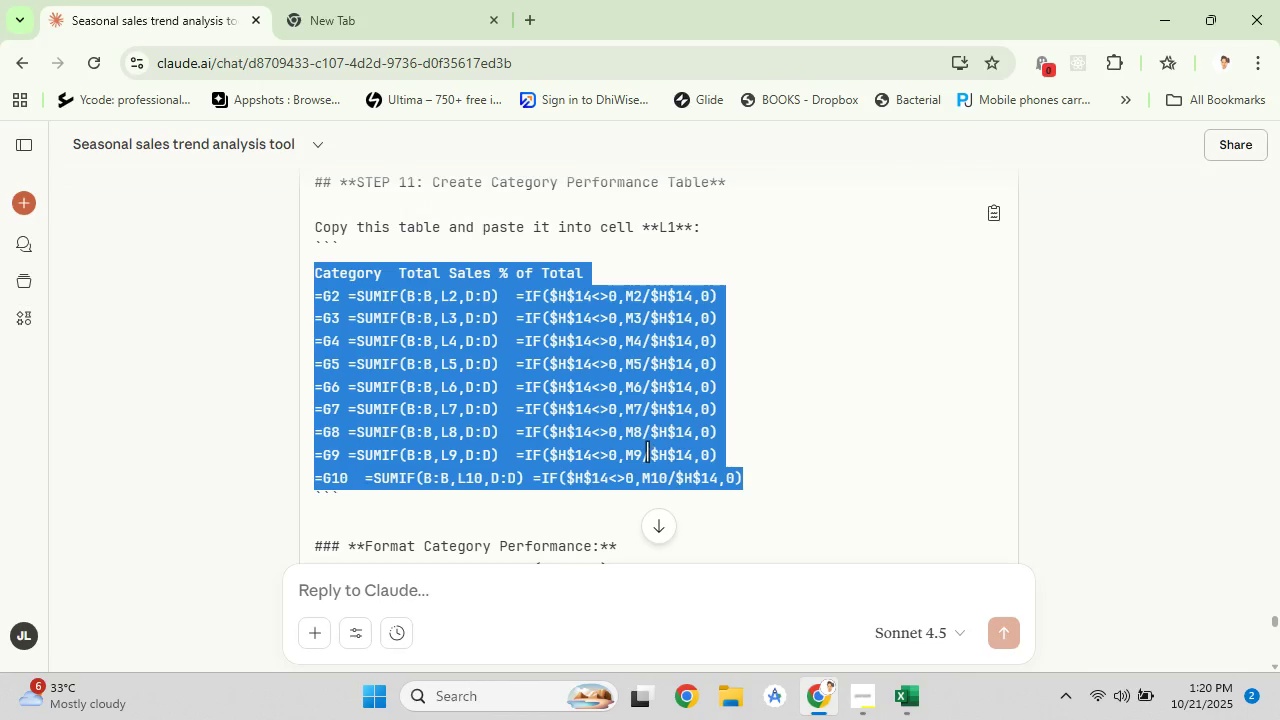 
scroll: coordinate [557, 434], scroll_direction: down, amount: 8.0
 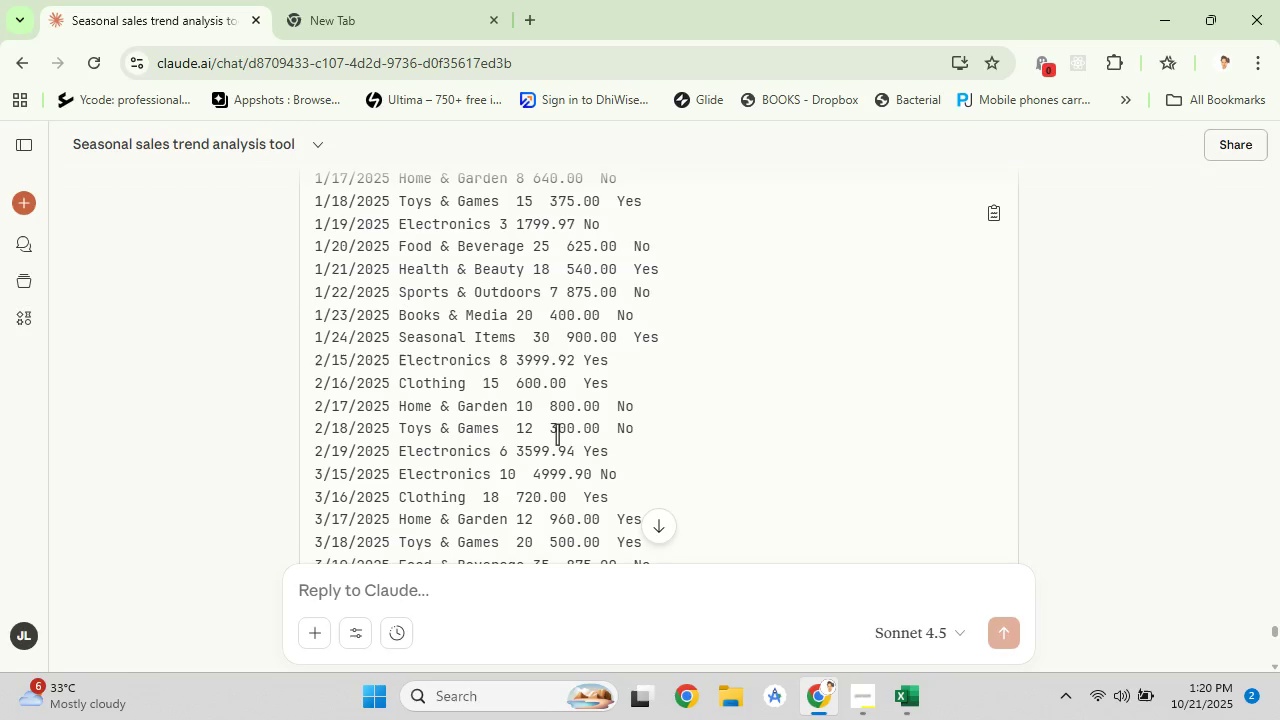 
scroll: coordinate [557, 434], scroll_direction: up, amount: 3.0
 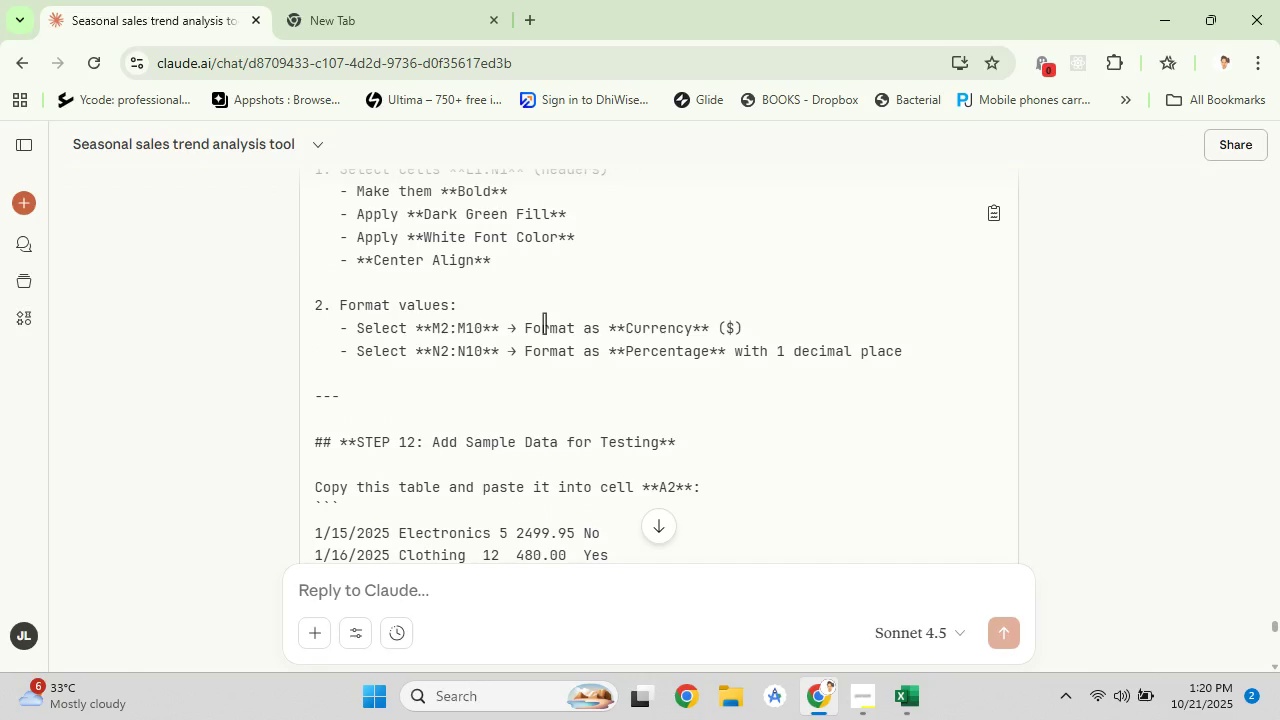 
scroll: coordinate [543, 324], scroll_direction: down, amount: 7.0
 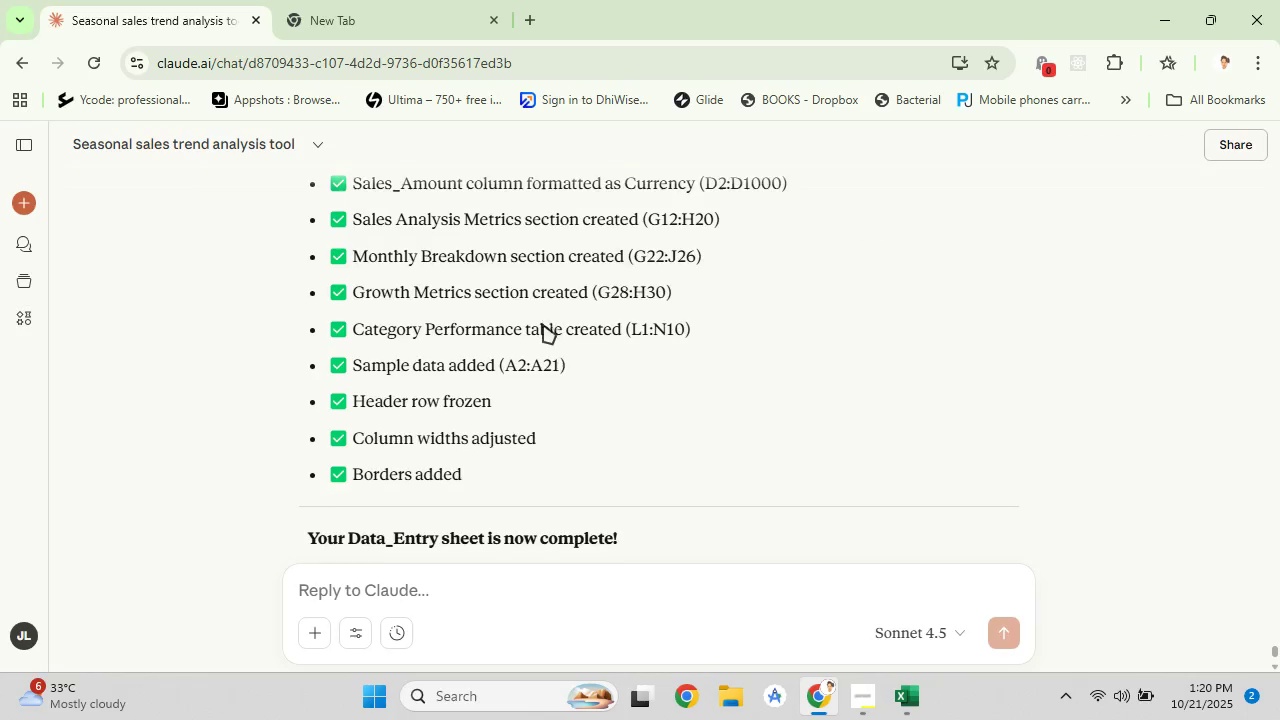 
scroll: coordinate [543, 324], scroll_direction: up, amount: 11.0
 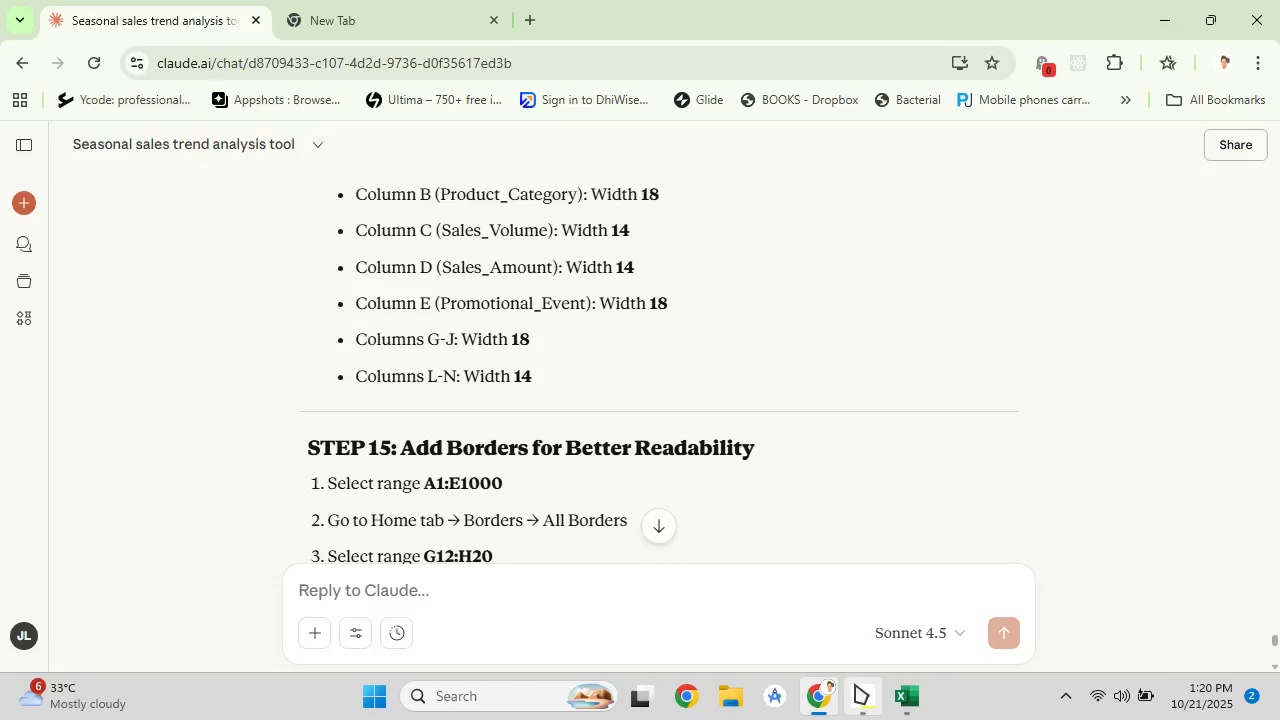 
left_click([856, 684])